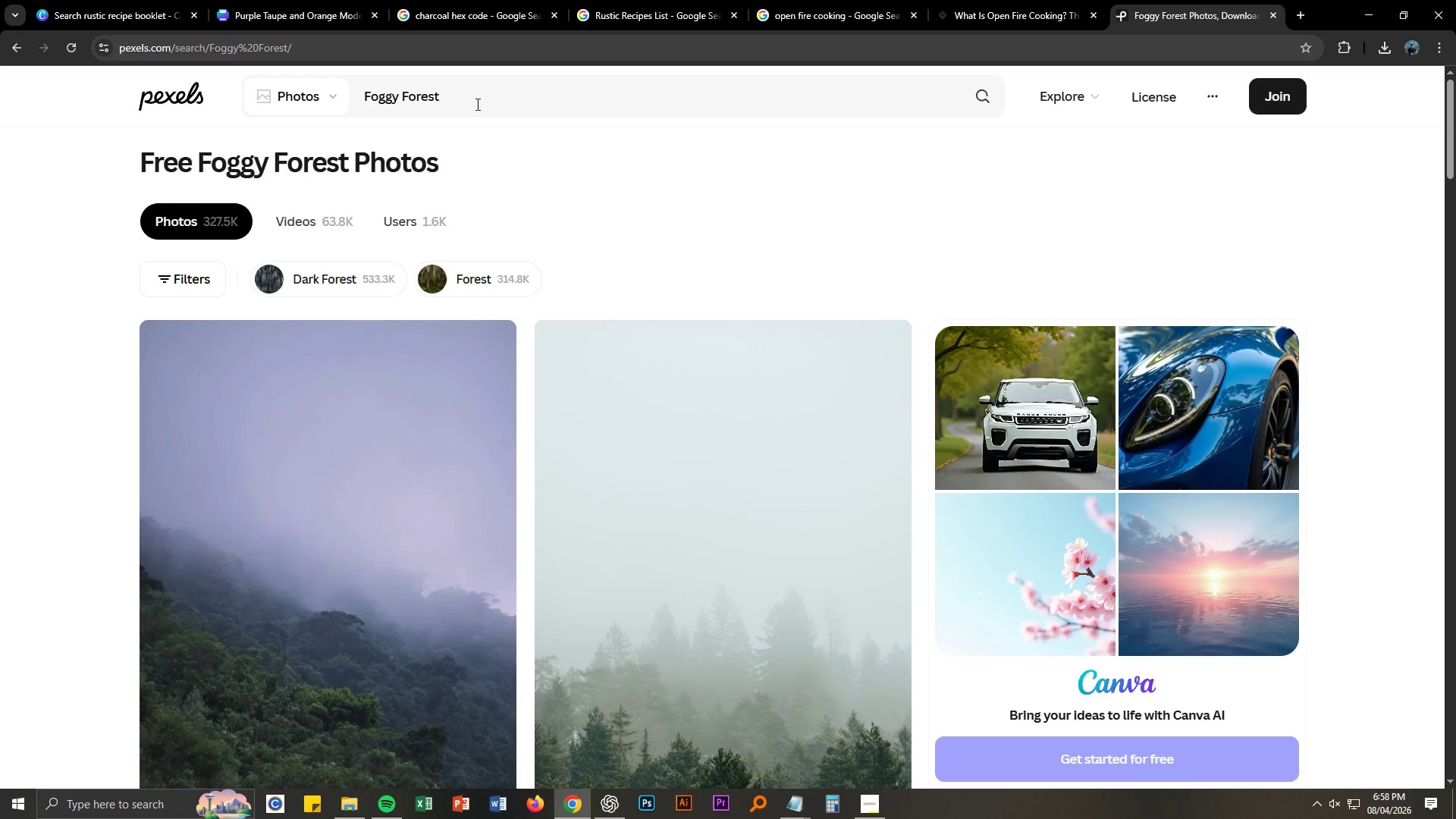 
scroll: coordinate [55, 388], scroll_direction: down, amount: 17.0
 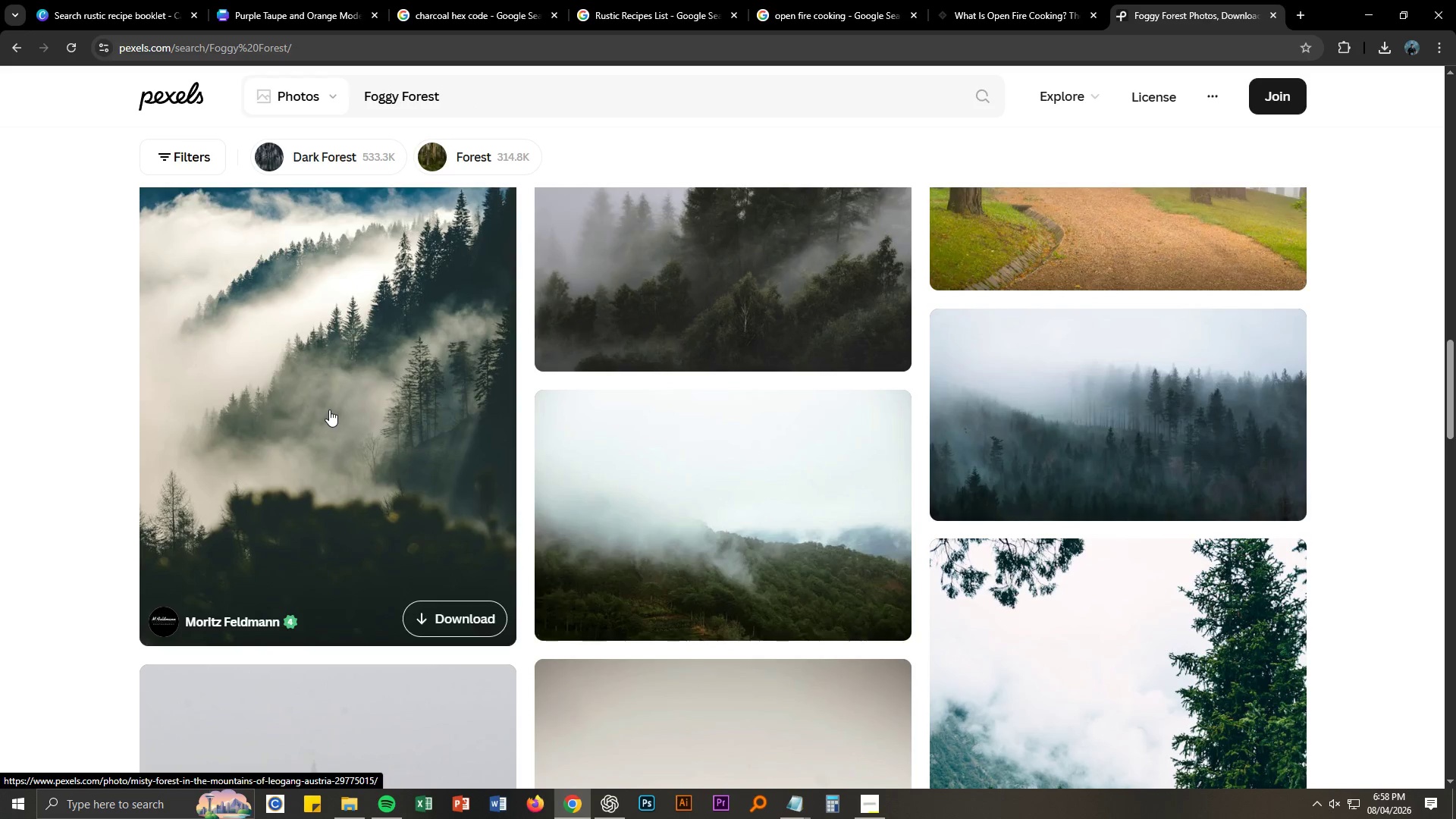 
scroll: coordinate [329, 410], scroll_direction: up, amount: 1.0
 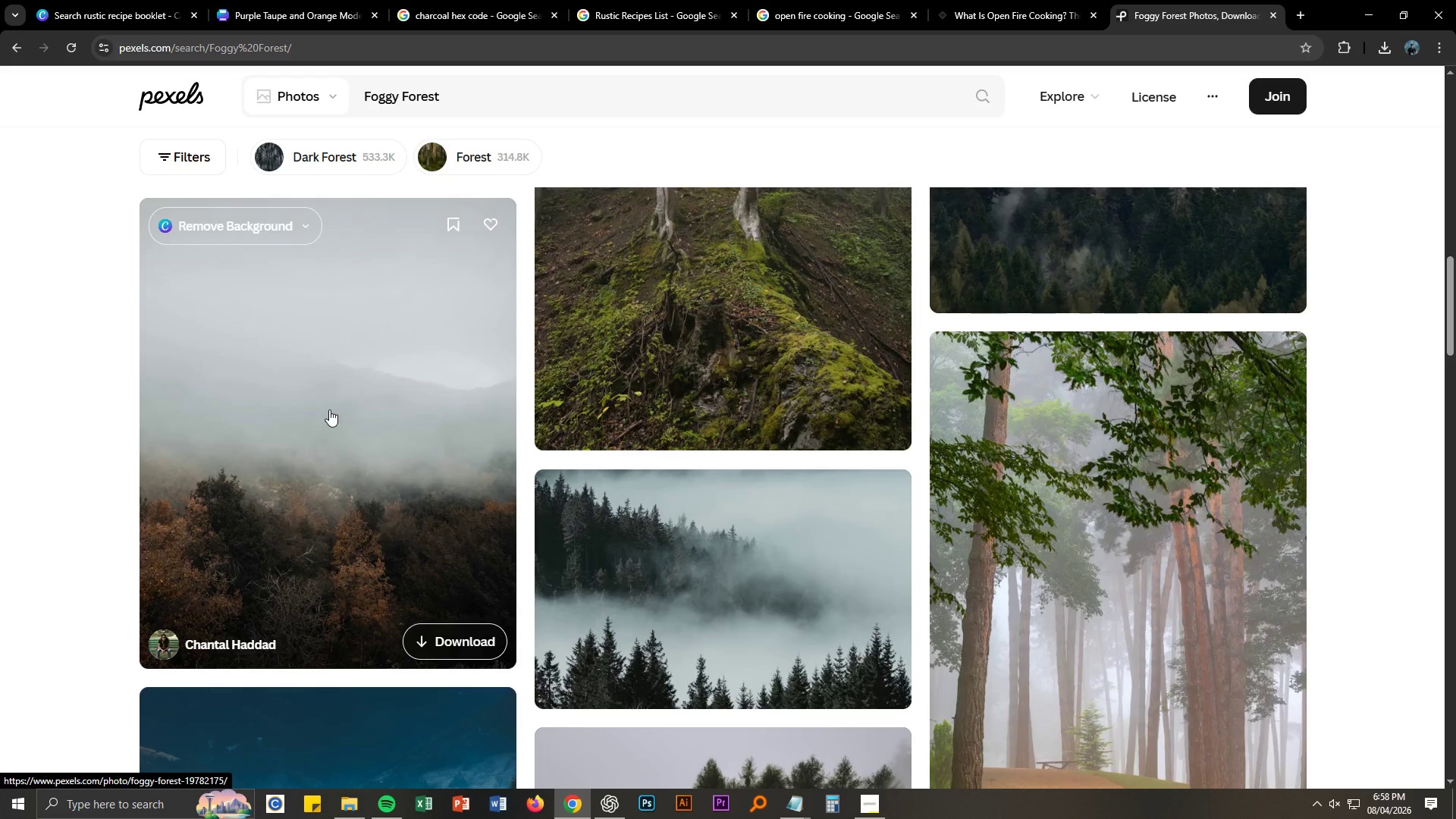 
scroll: coordinate [331, 410], scroll_direction: down, amount: 27.0
 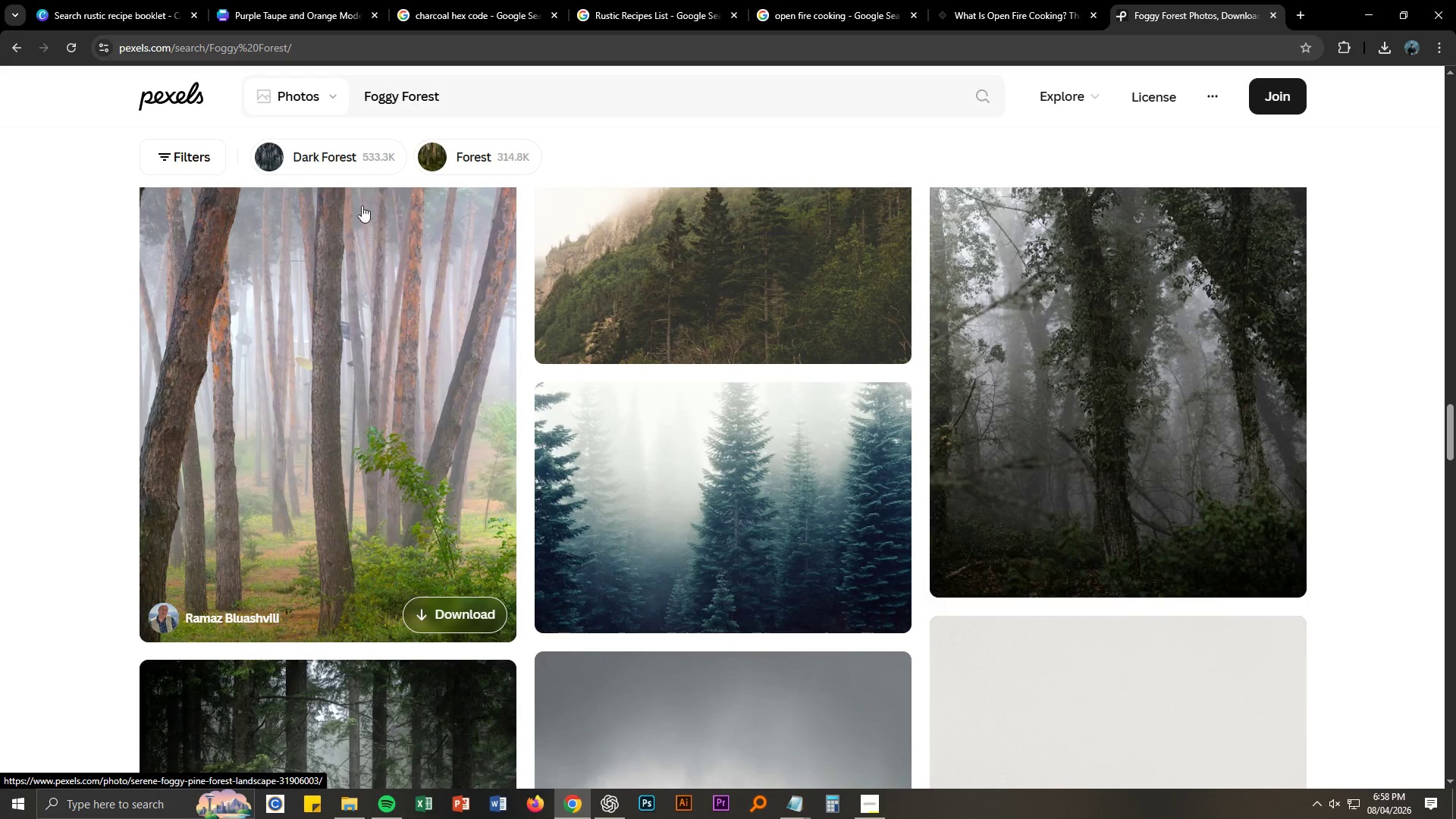 
left_click([309, 0])
 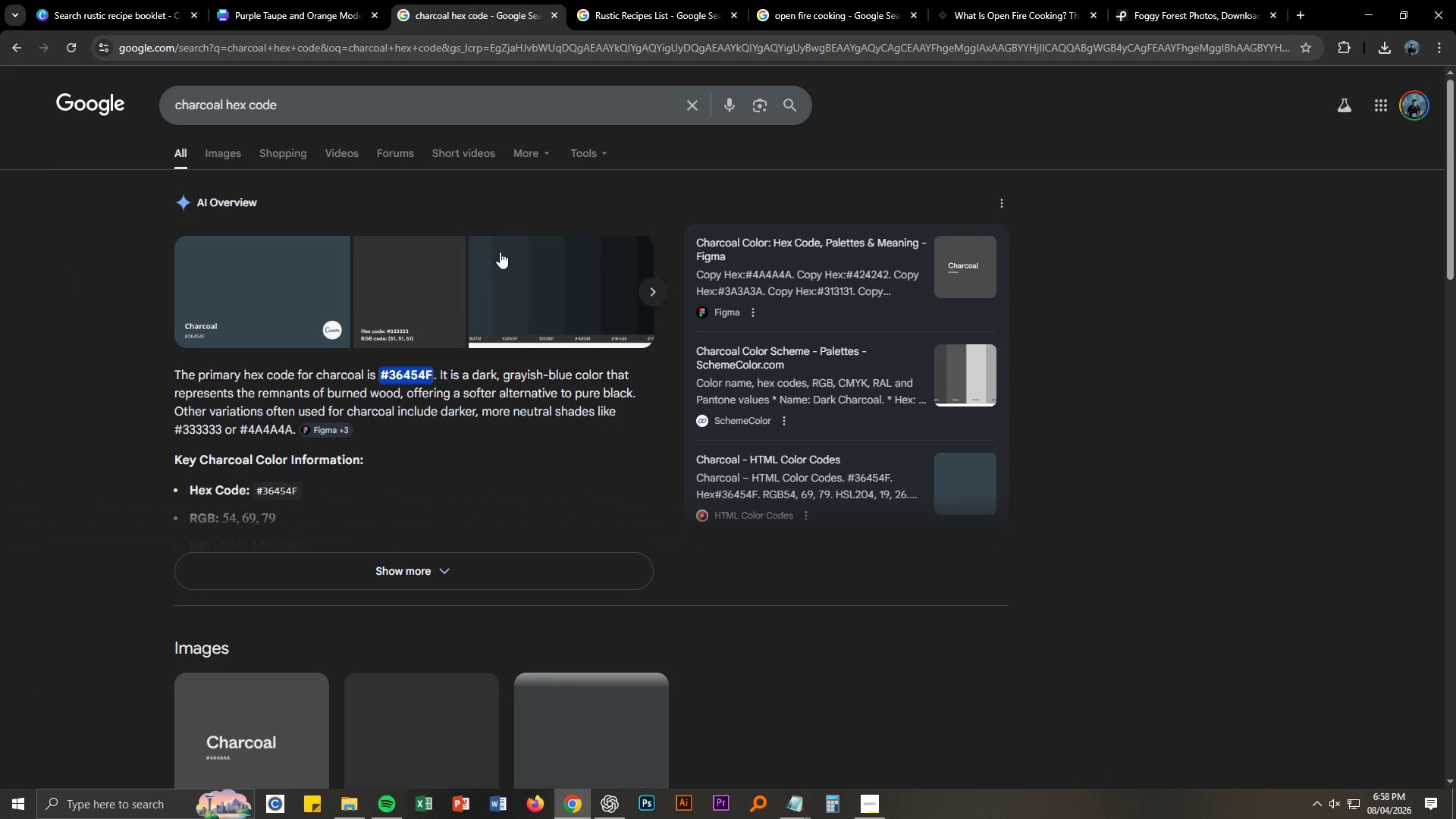 
left_click([660, 0])
 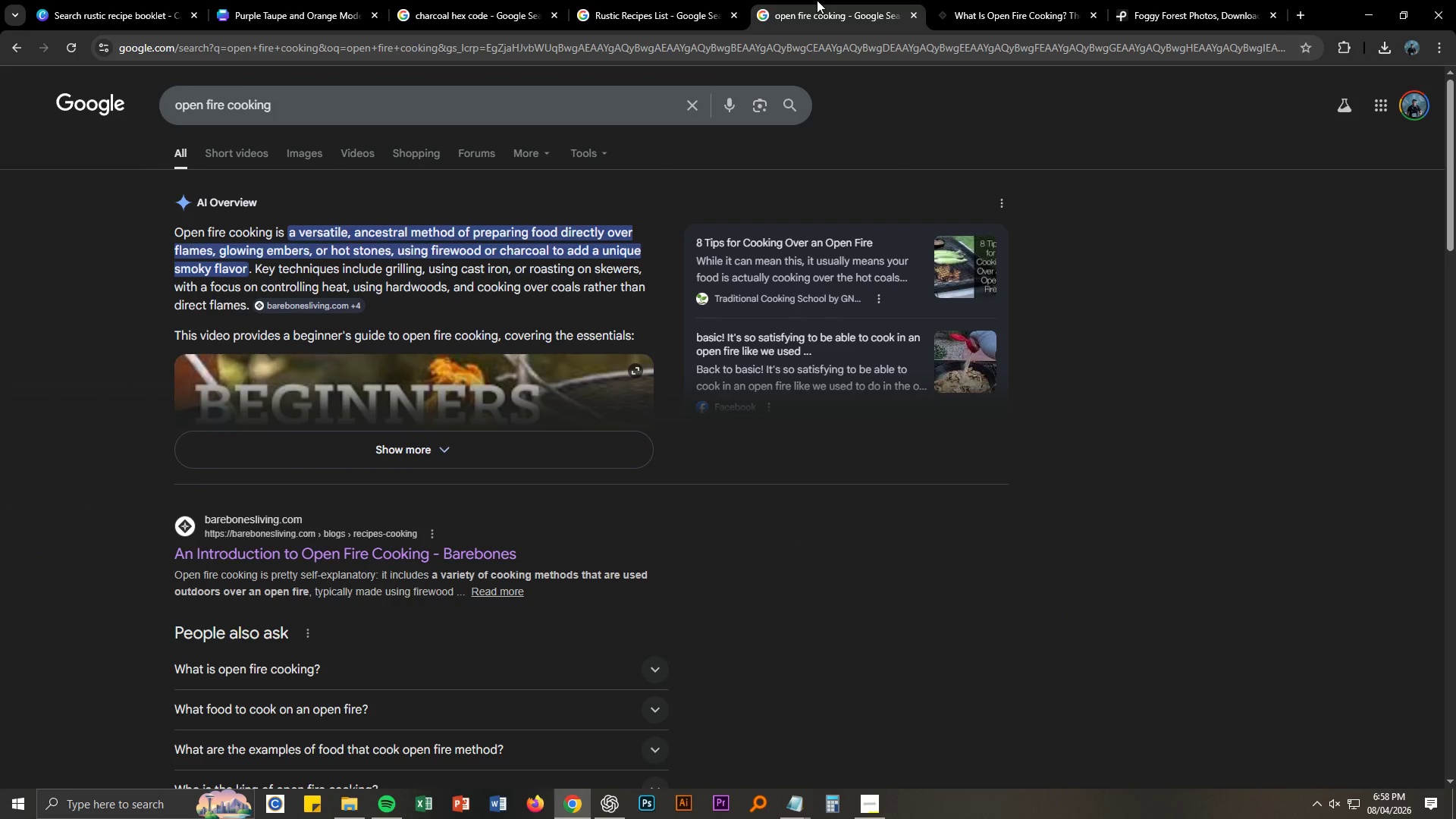 
double_click([971, 0])
 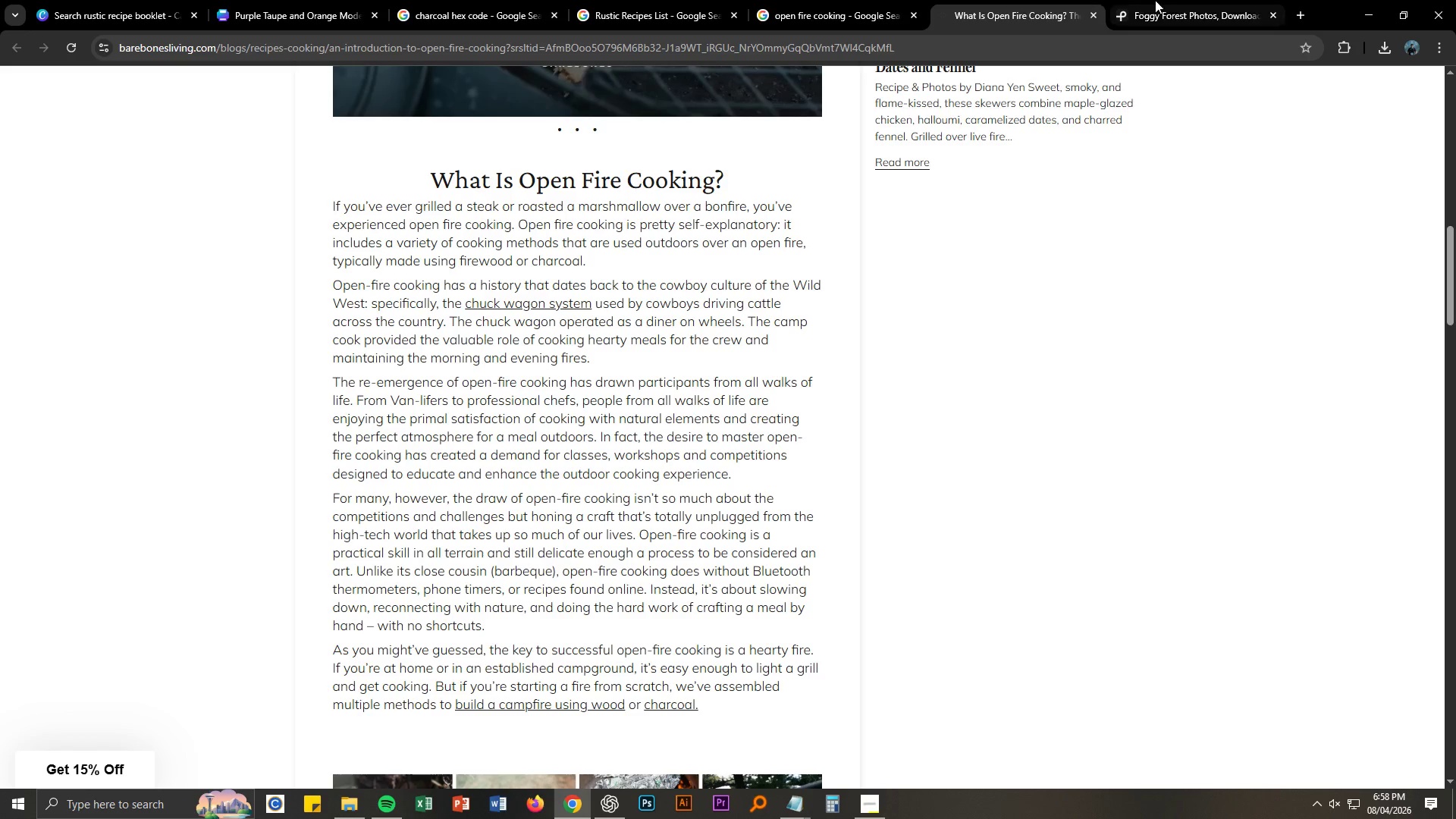 
left_click([1159, 0])
 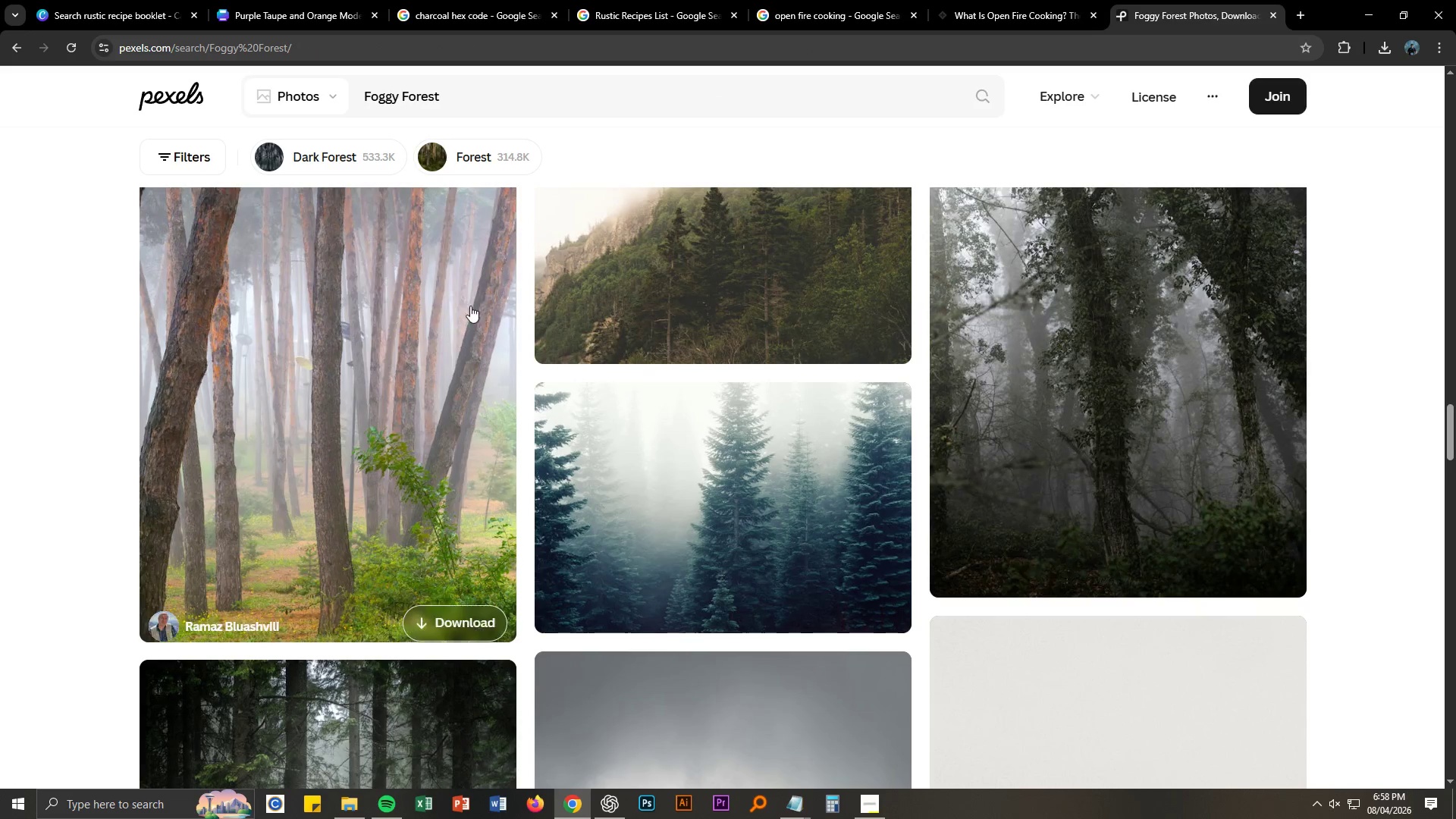 
scroll: coordinate [465, 373], scroll_direction: down, amount: 3.0
 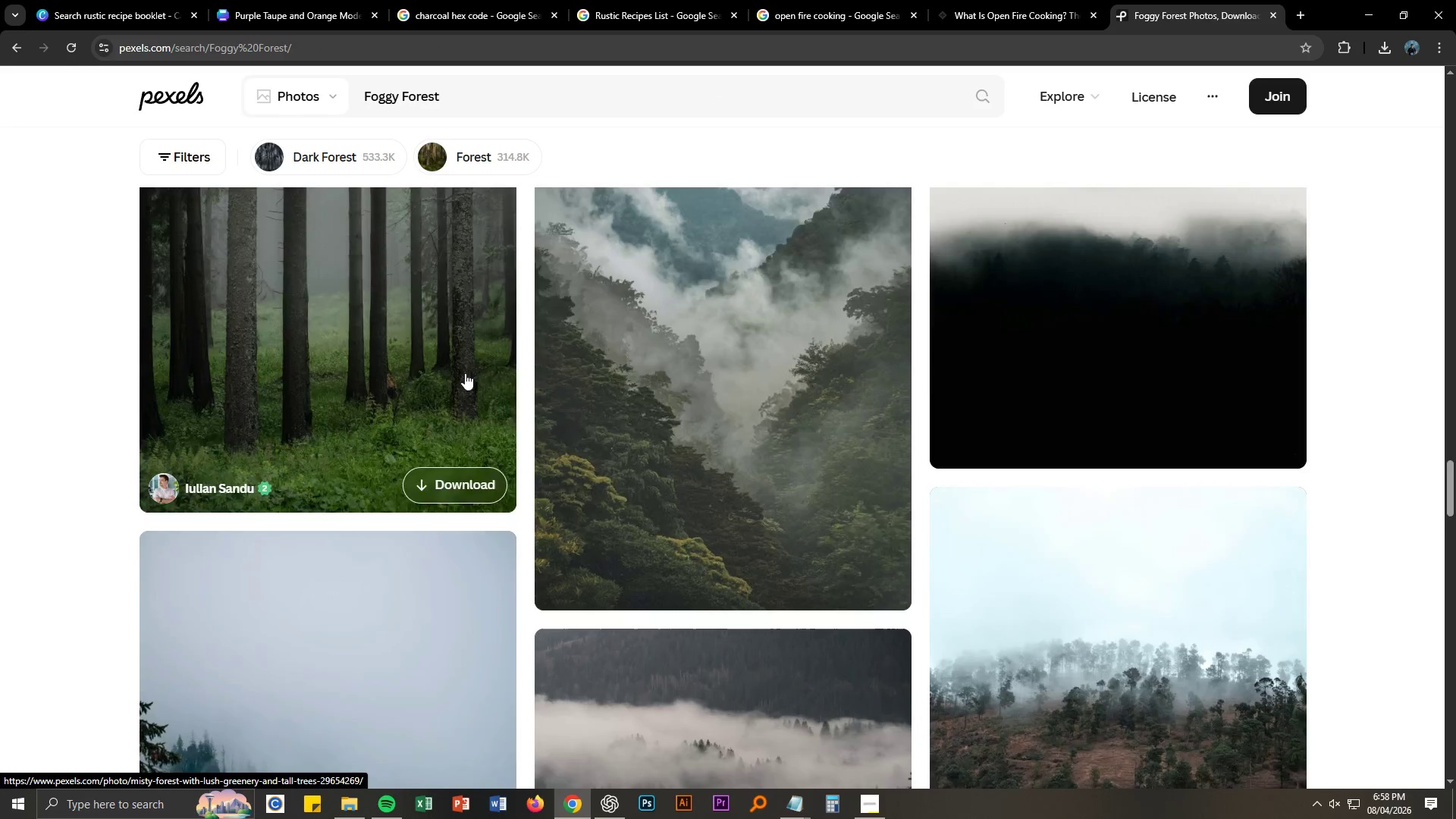 
scroll: coordinate [465, 373], scroll_direction: up, amount: 4.0
 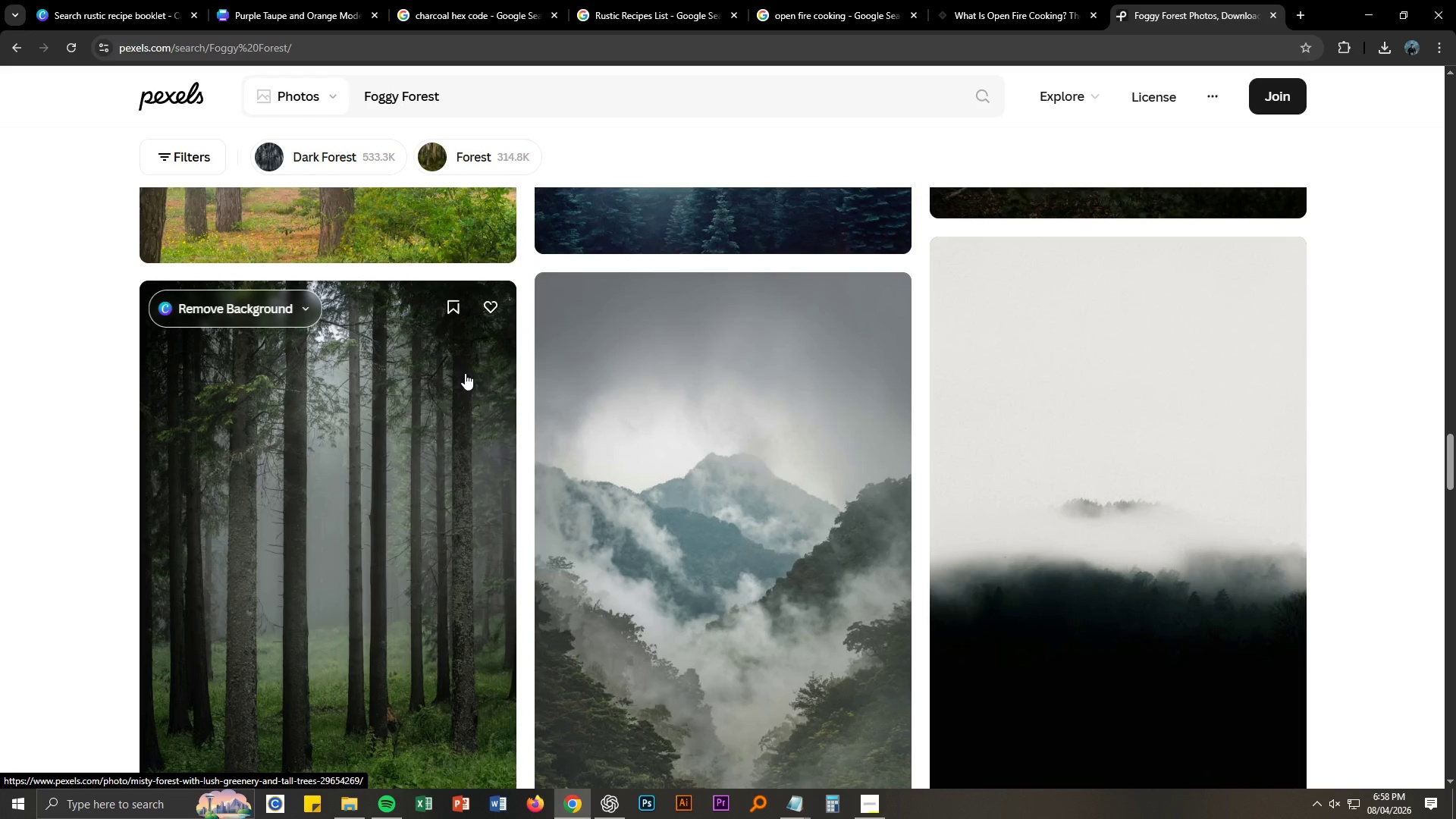 
scroll: coordinate [463, 373], scroll_direction: down, amount: 25.0
 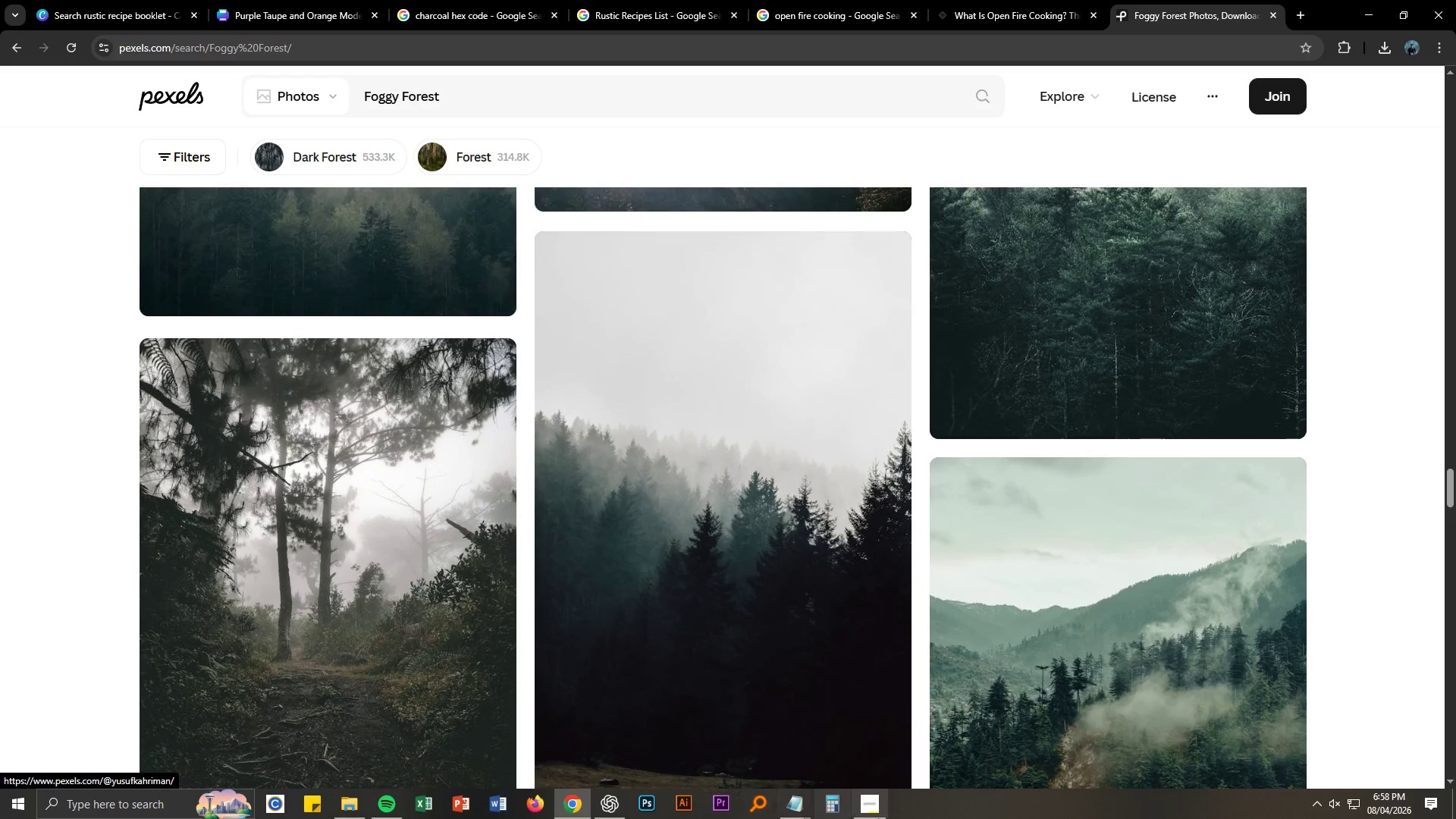 
left_click([874, 811])